 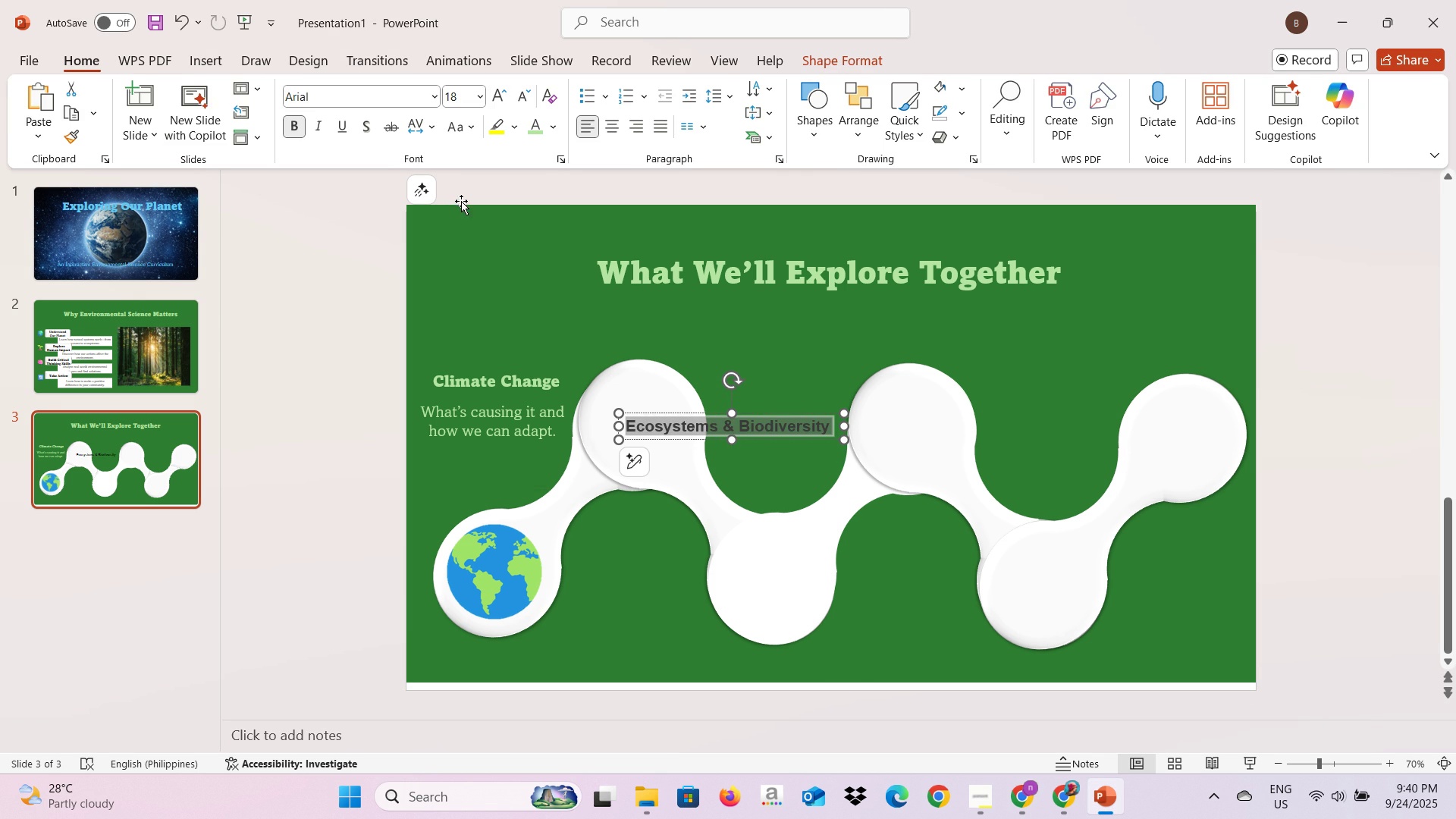 
left_click([529, 126])
 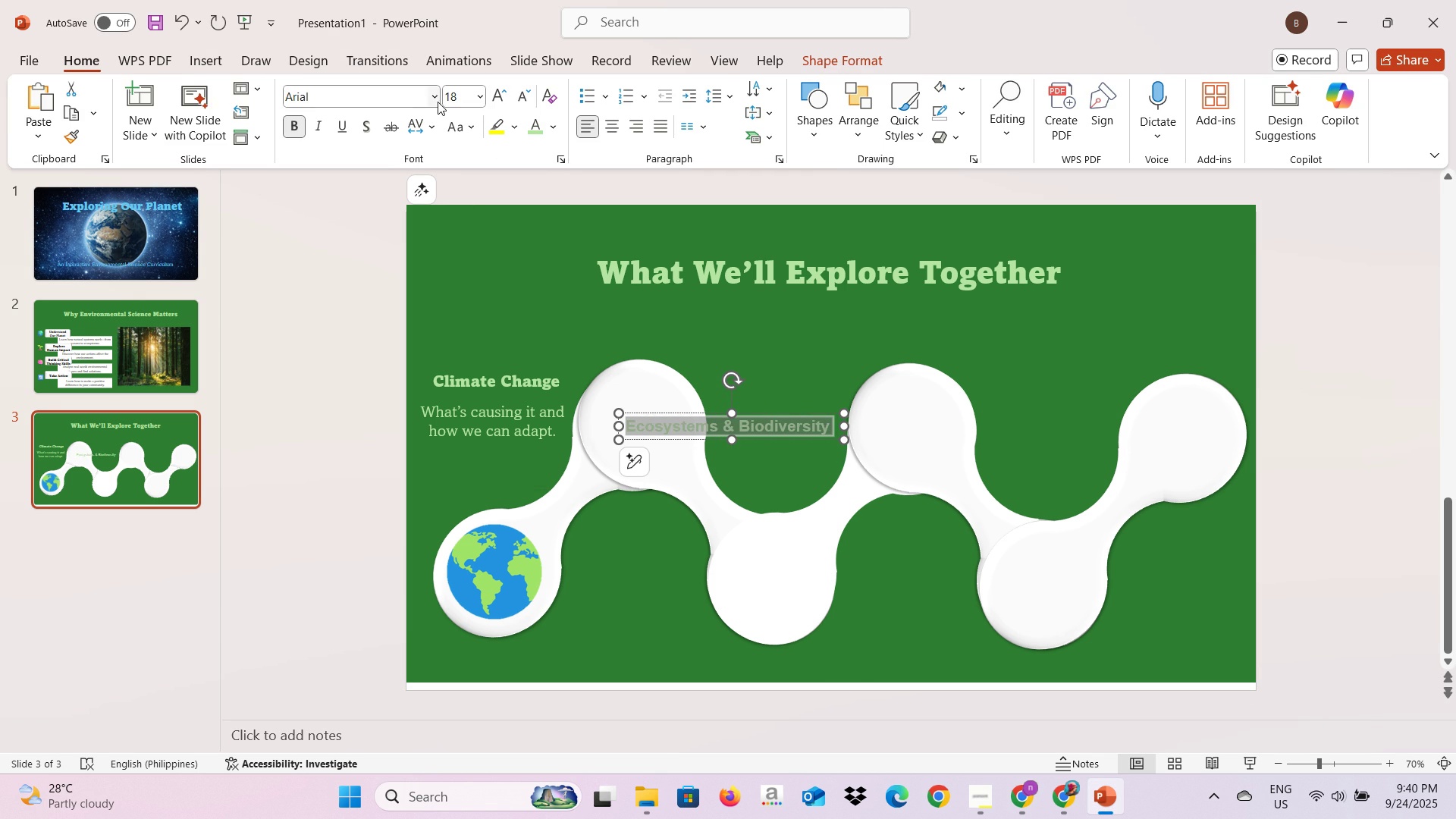 
left_click([434, 101])
 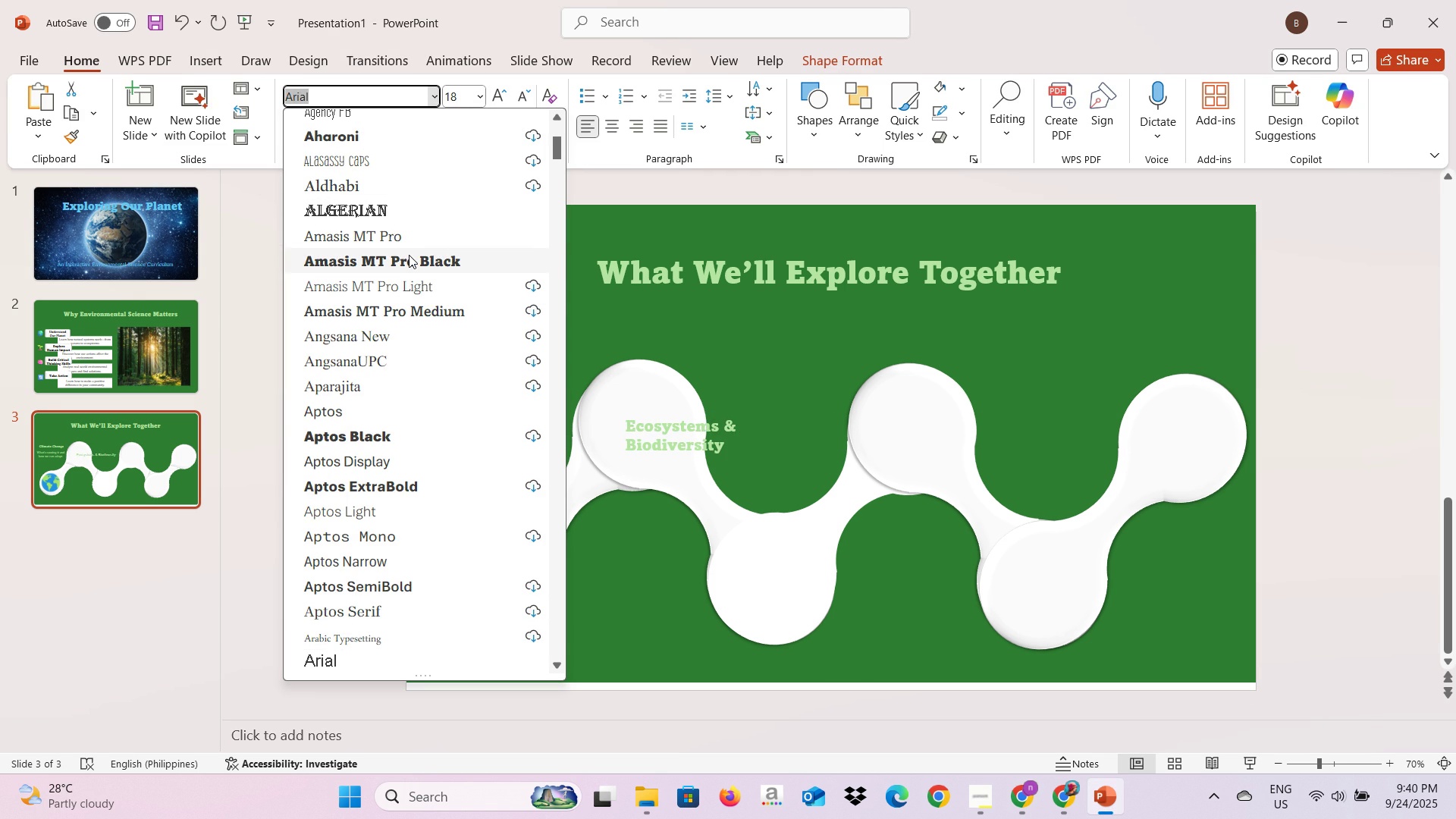 
scroll: coordinate [409, 255], scroll_direction: up, amount: 1.0
 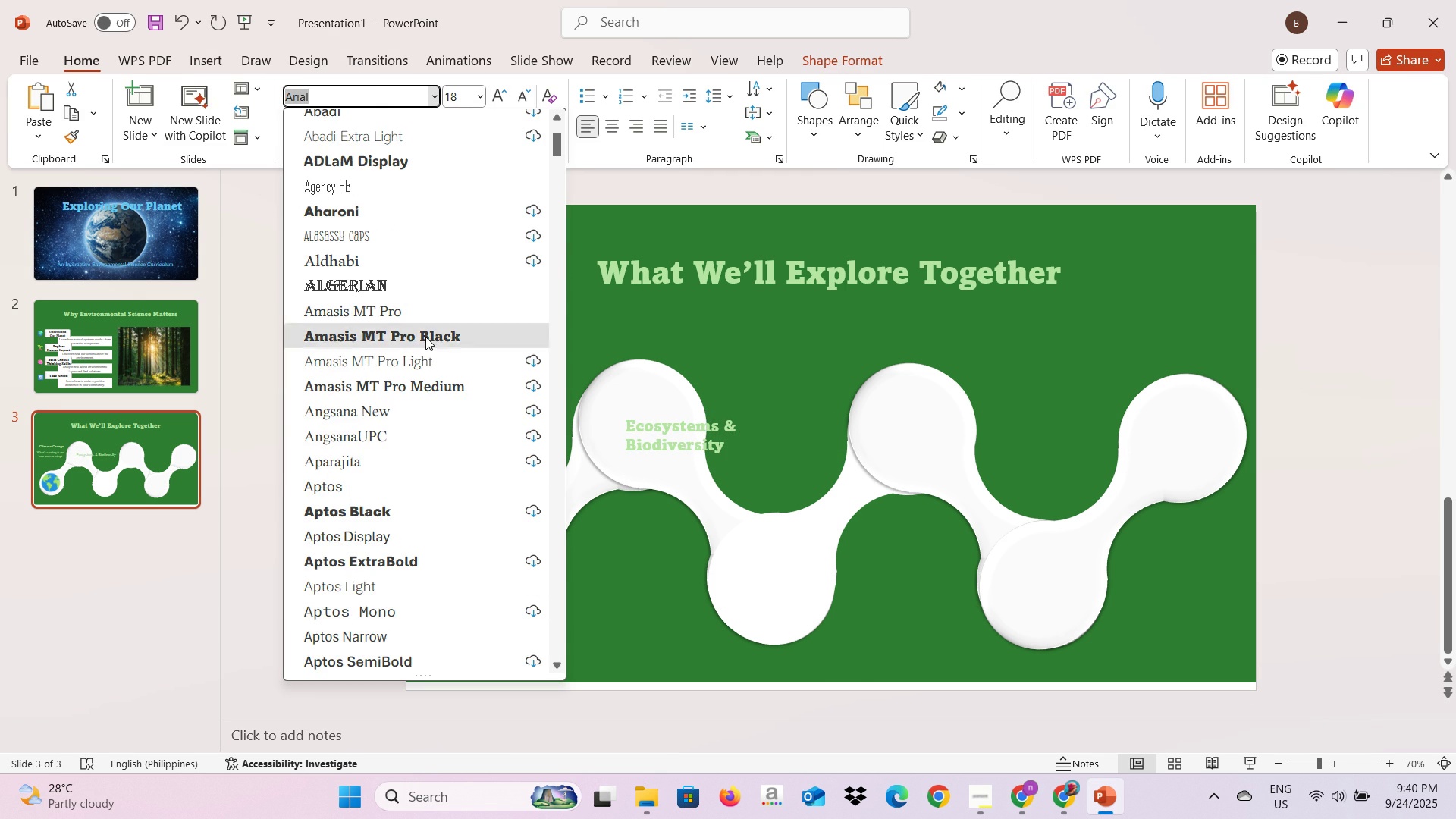 
left_click([425, 337])
 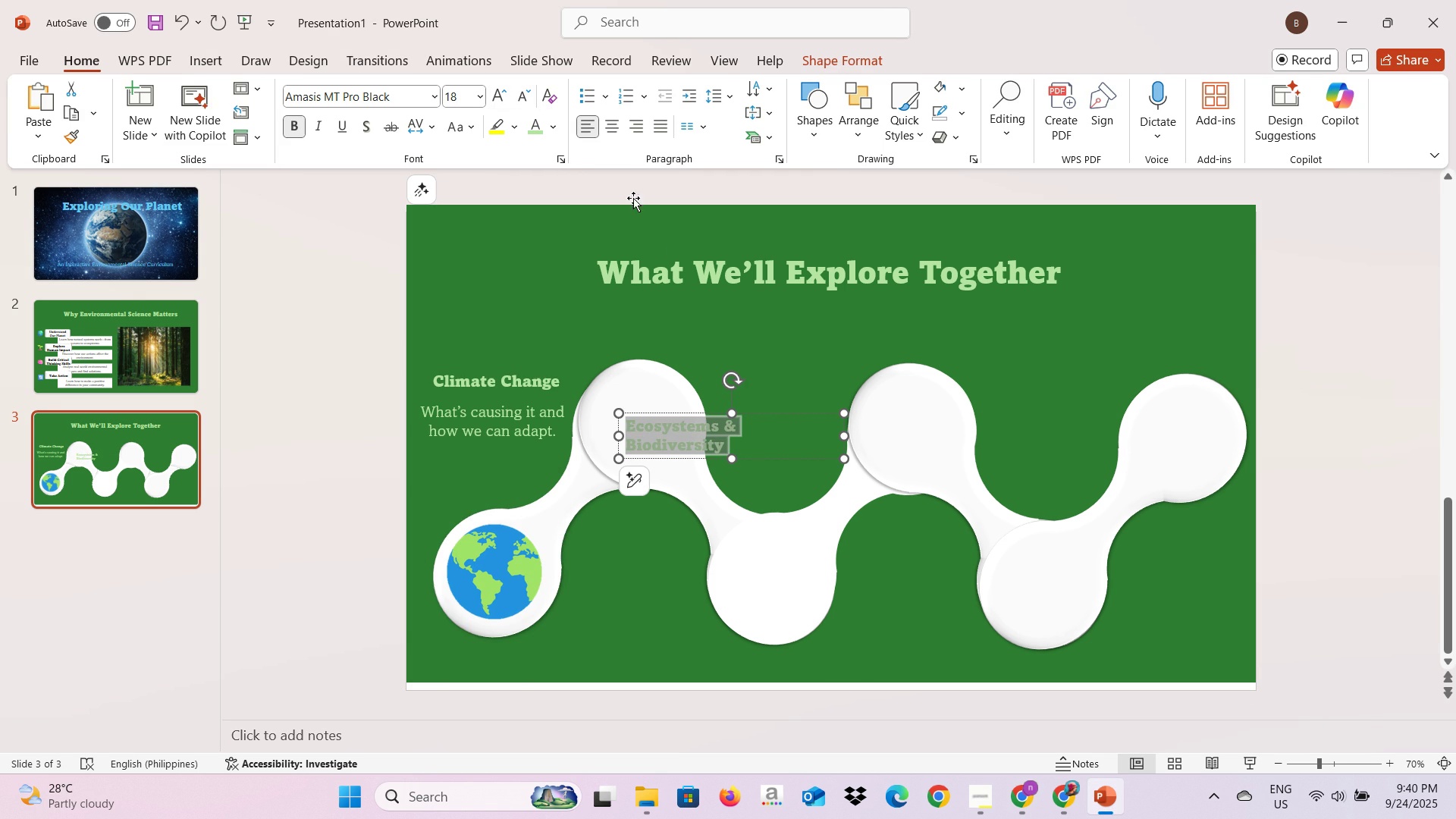 
left_click([612, 123])
 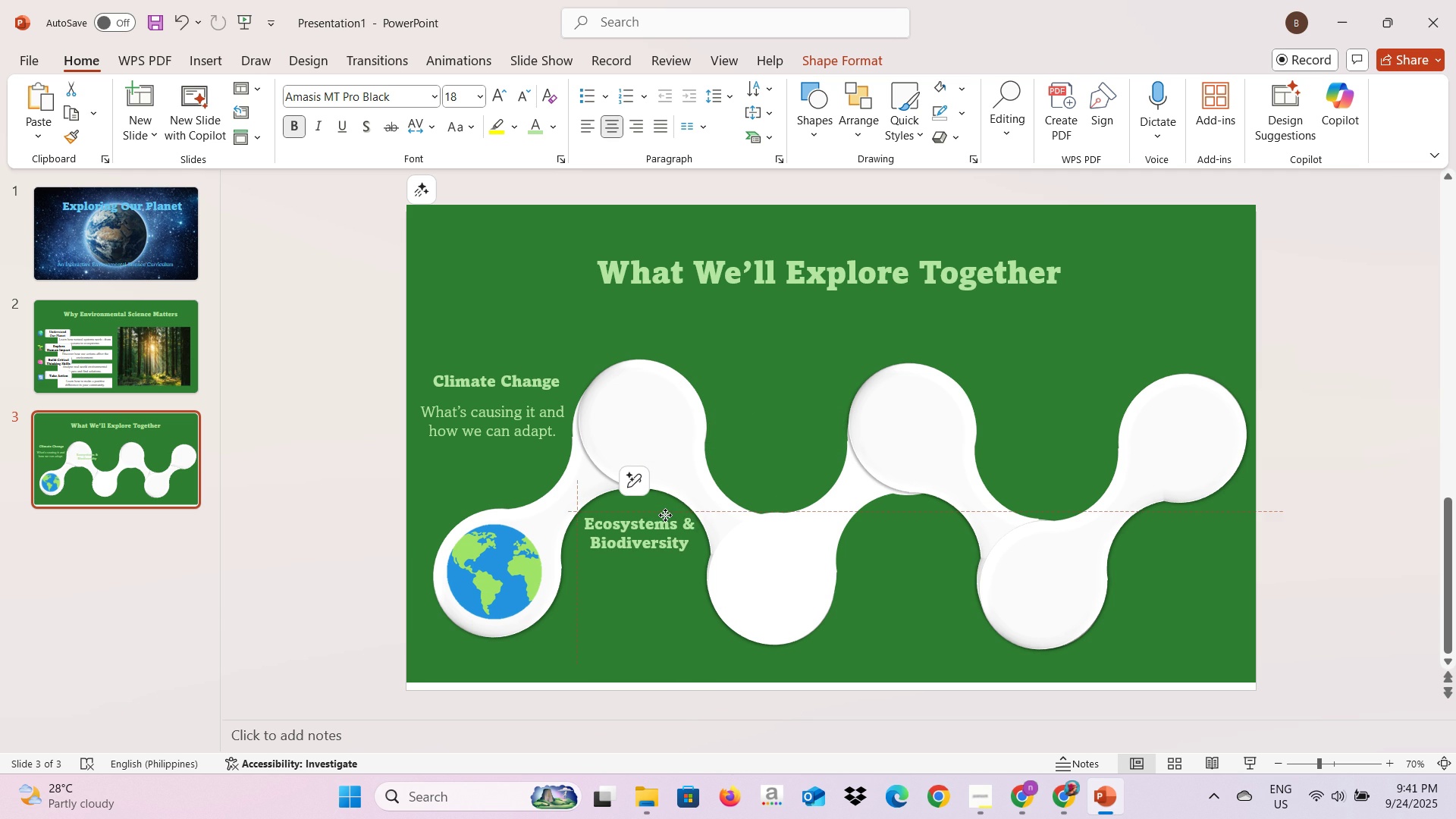 
wait(6.43)
 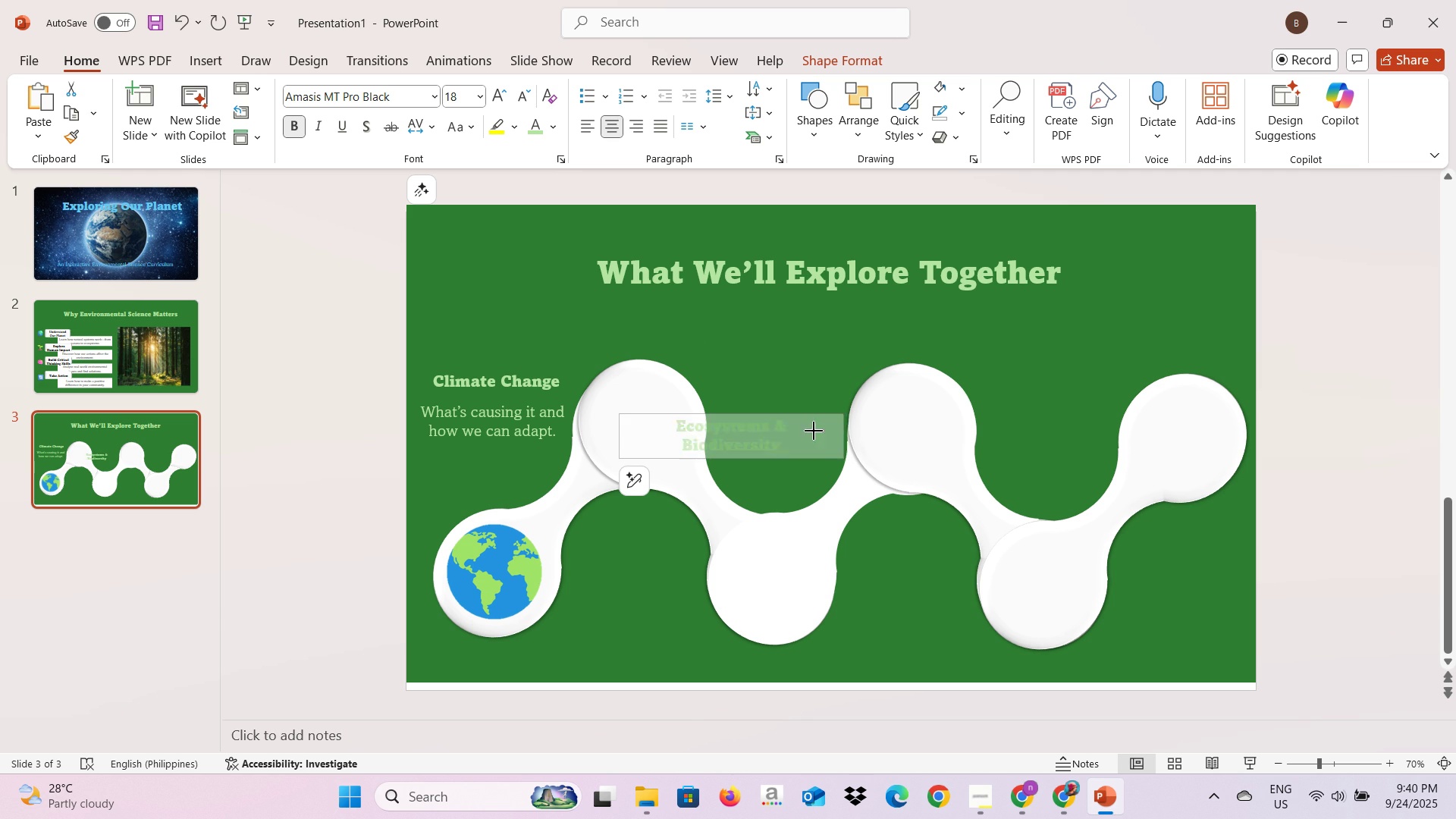 
key(Alt+AltLeft)
 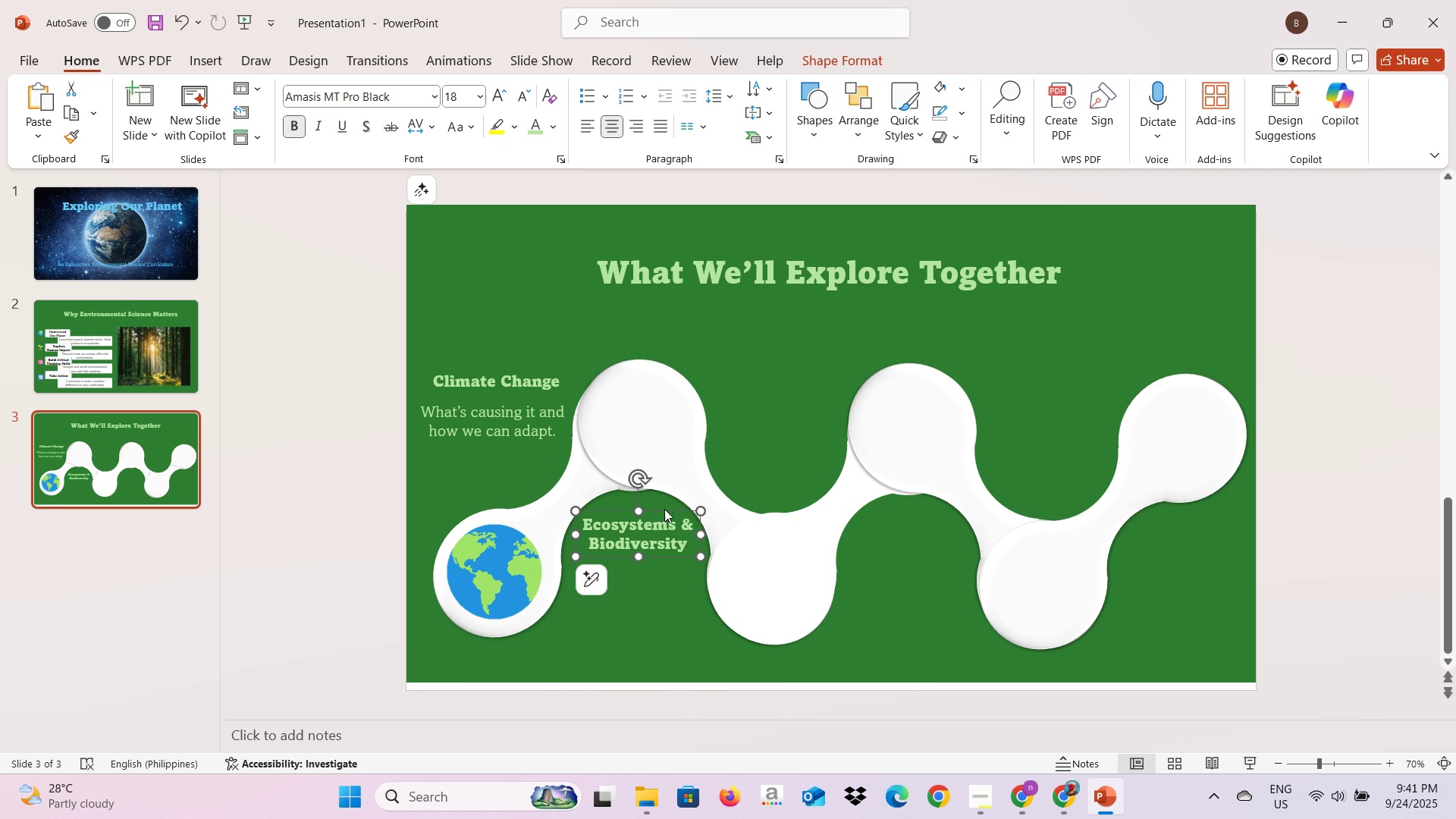 
key(Alt+Tab)